 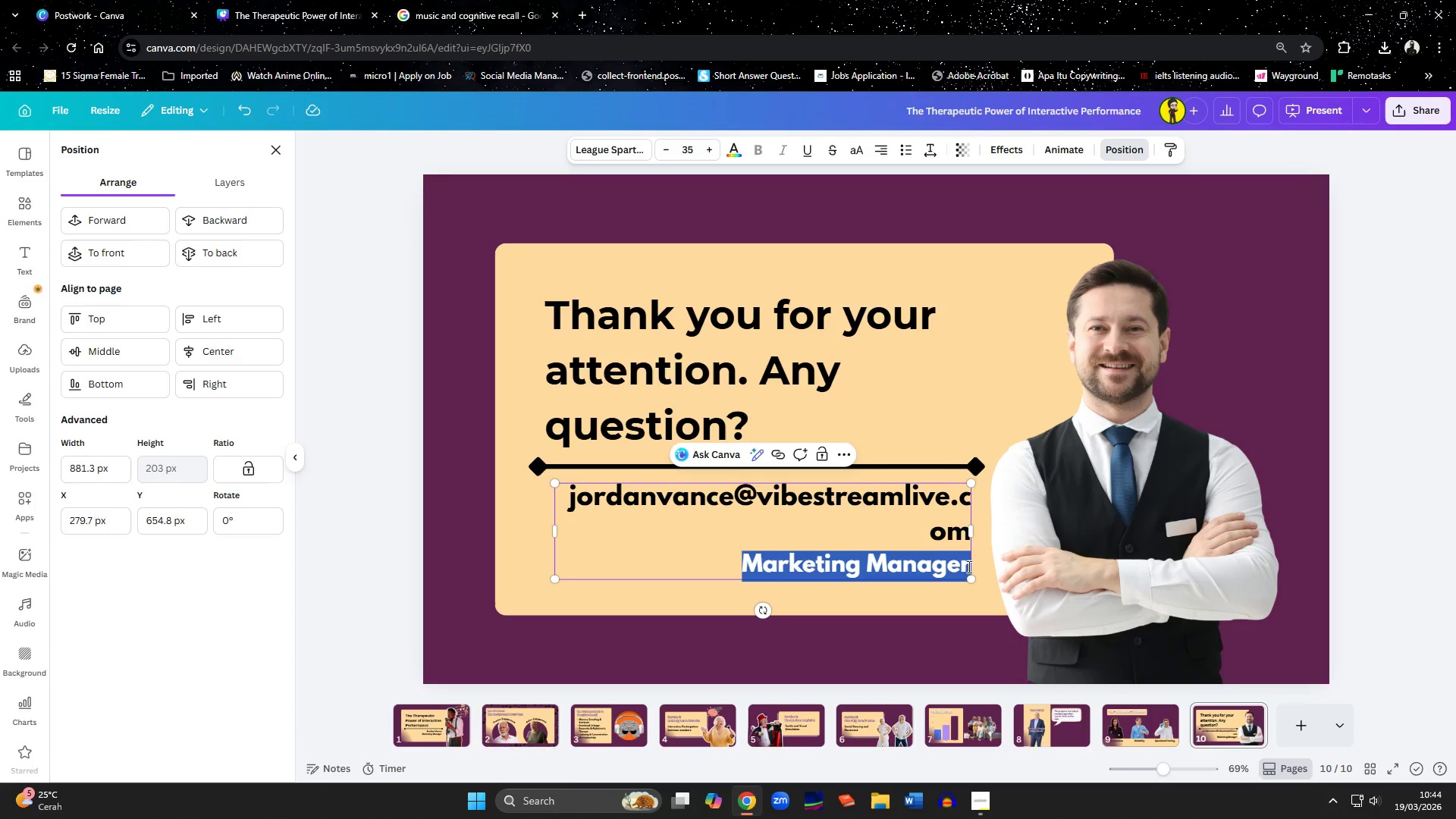 
type(www.vibestreamlive.com)
 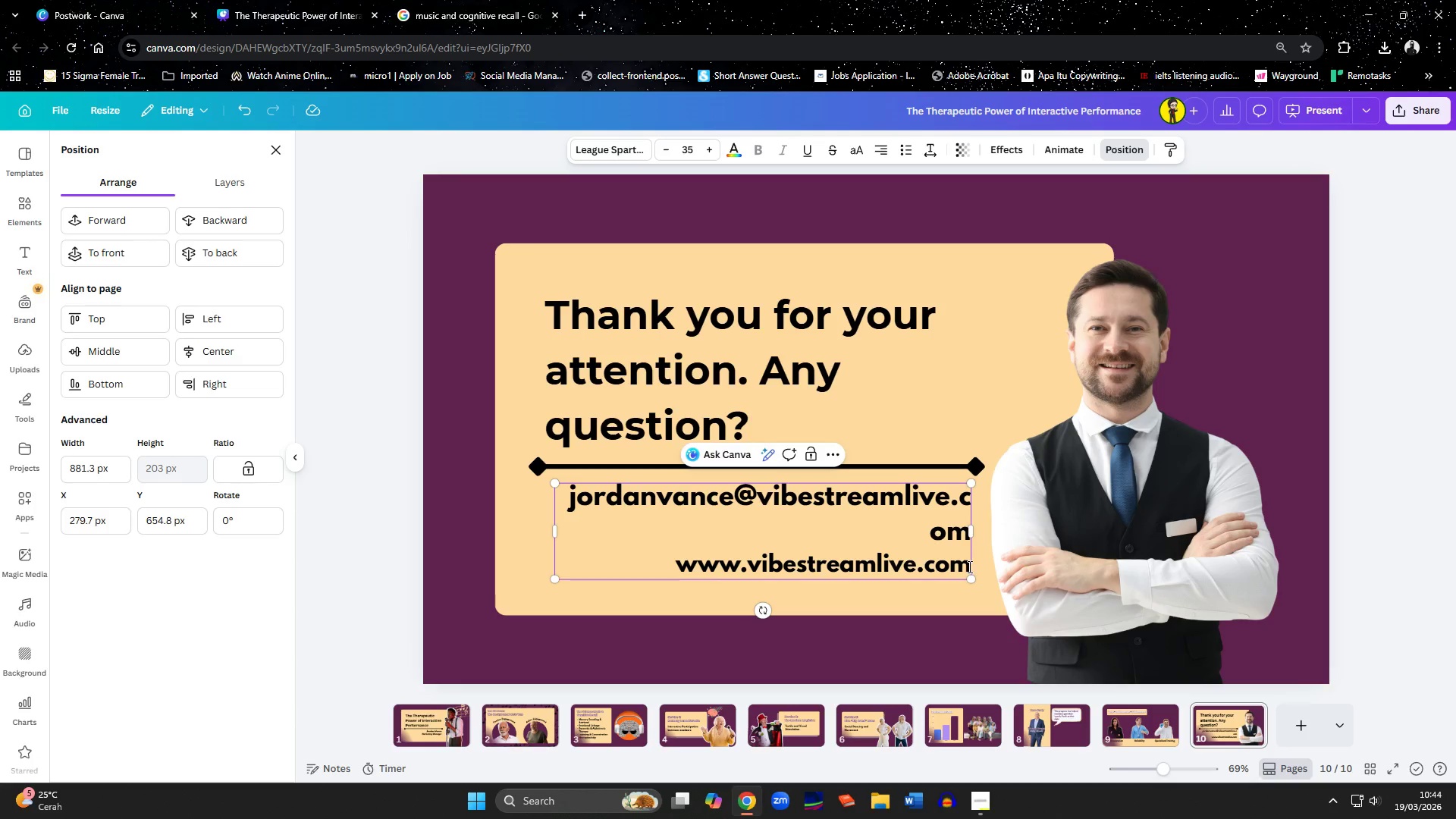 
left_click([899, 504])
 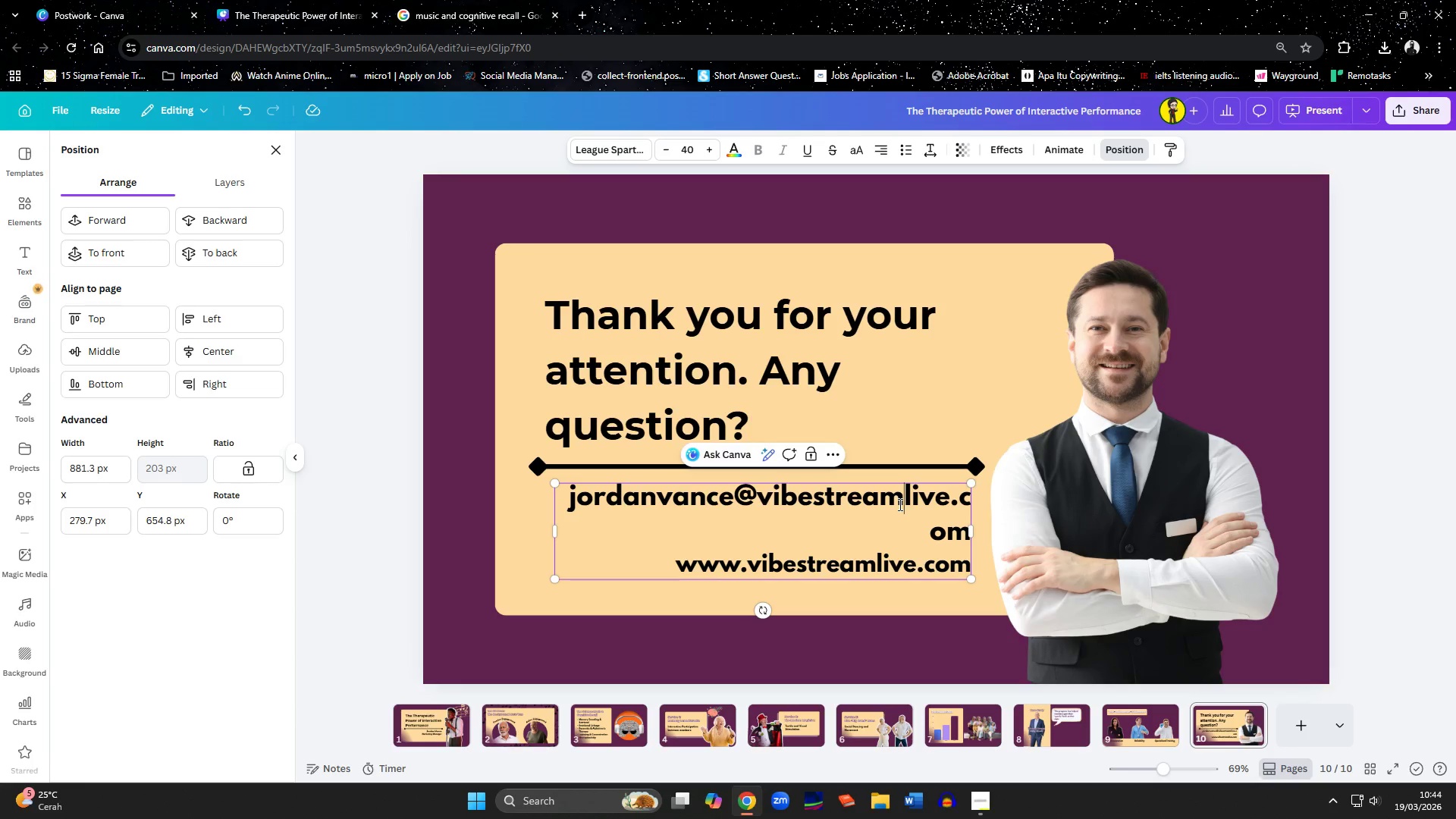 
key(Control+A)
 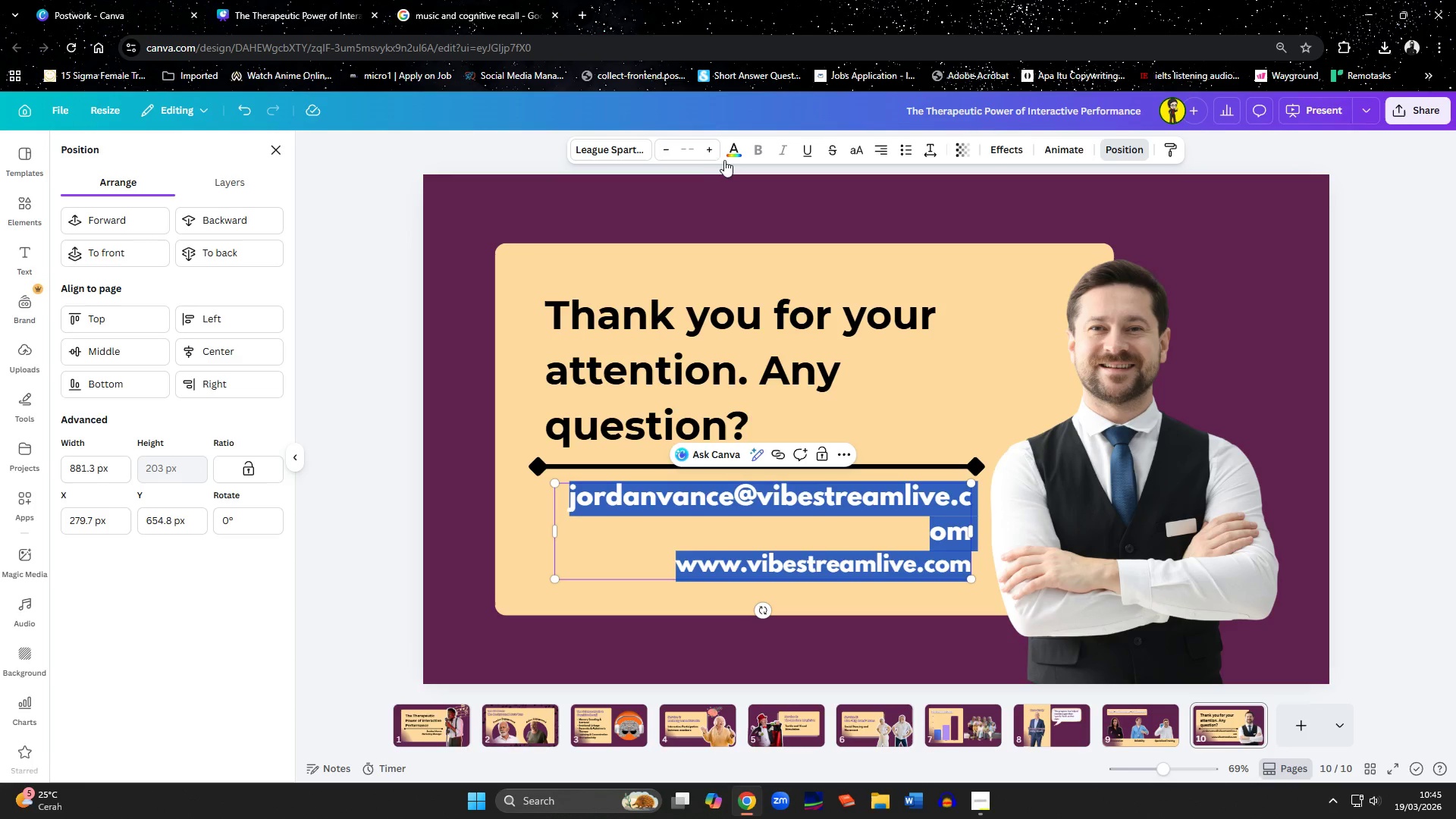 
left_click([687, 151])
 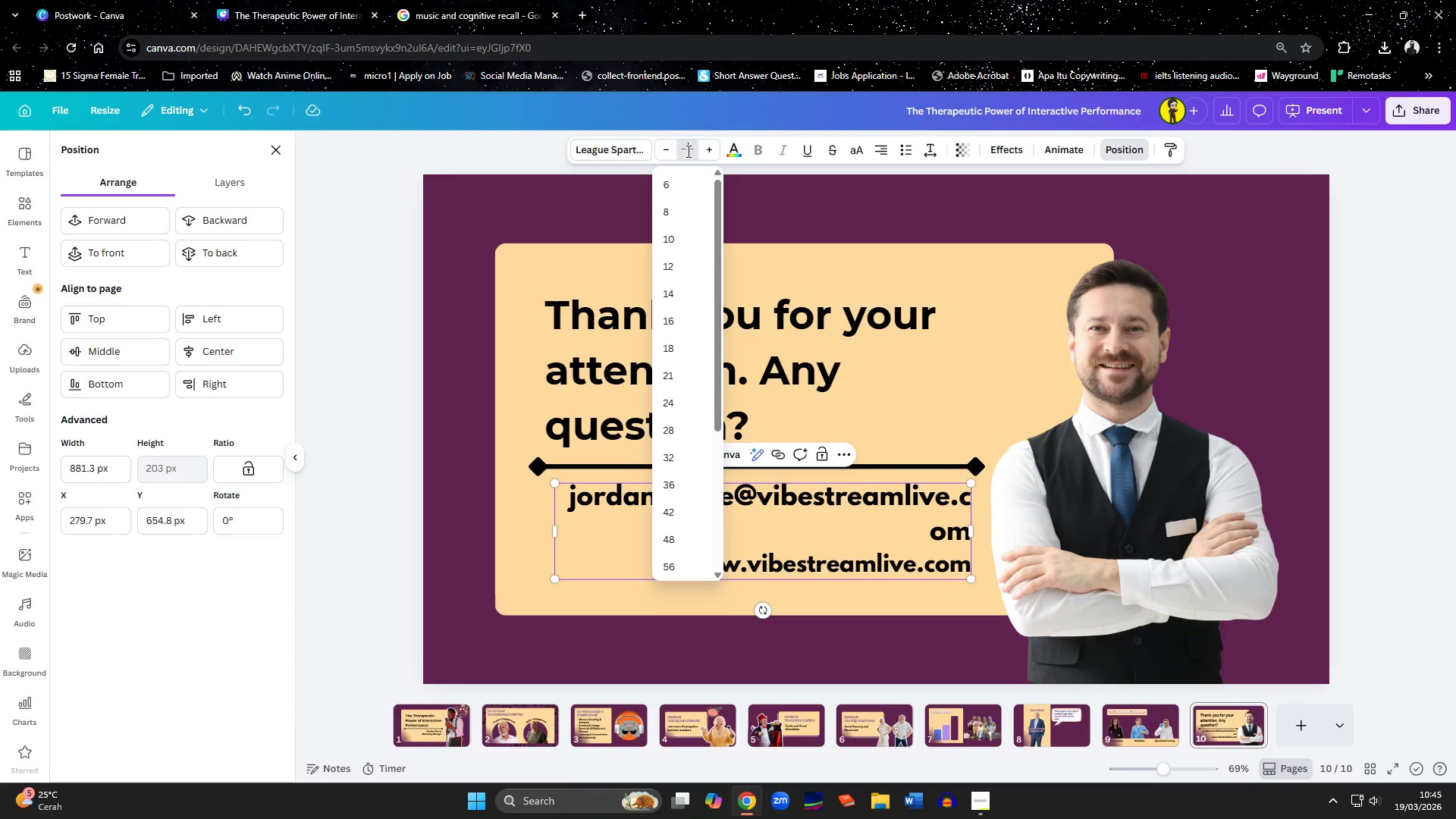 
type(35)
 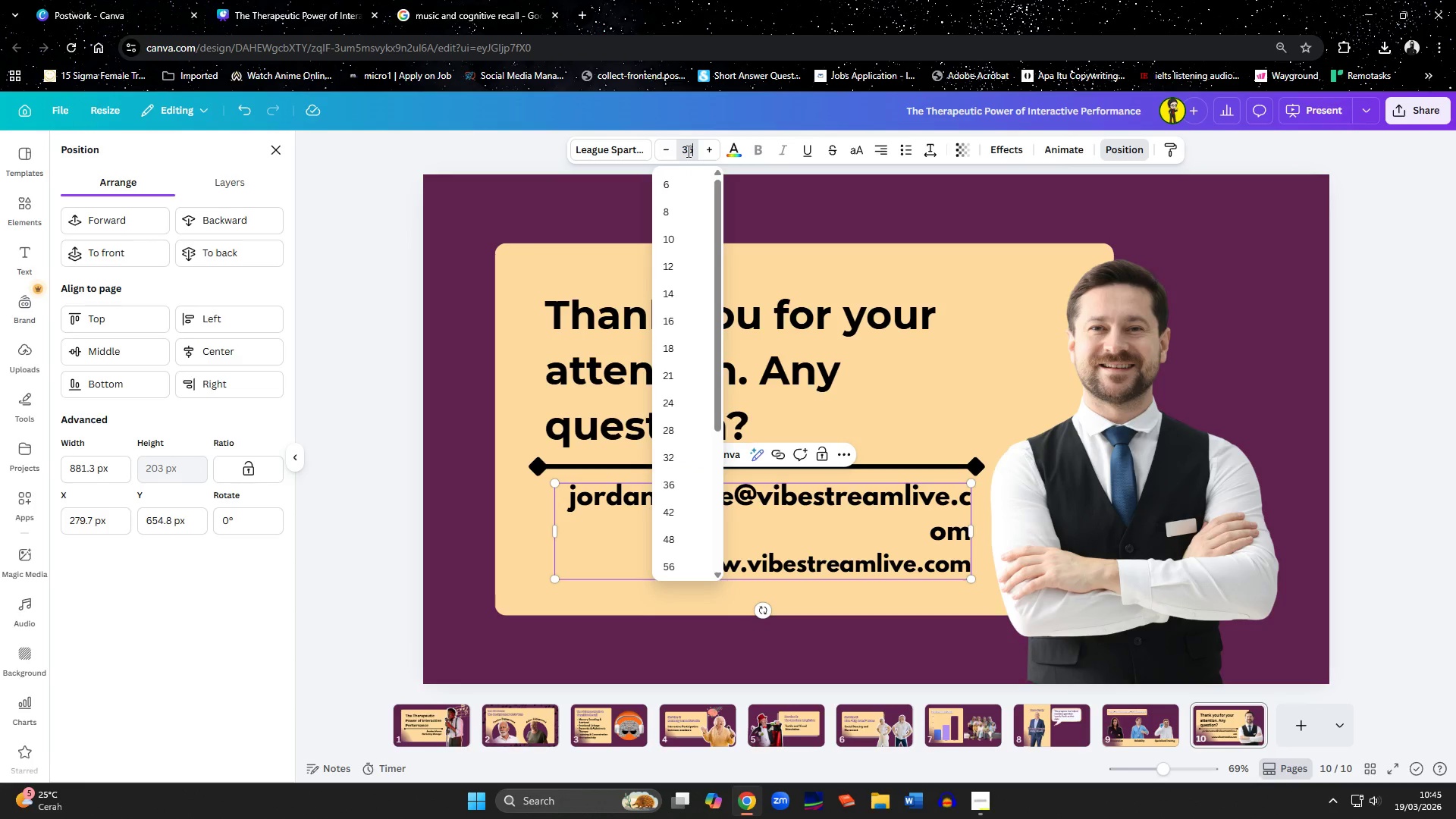 
key(Enter)
 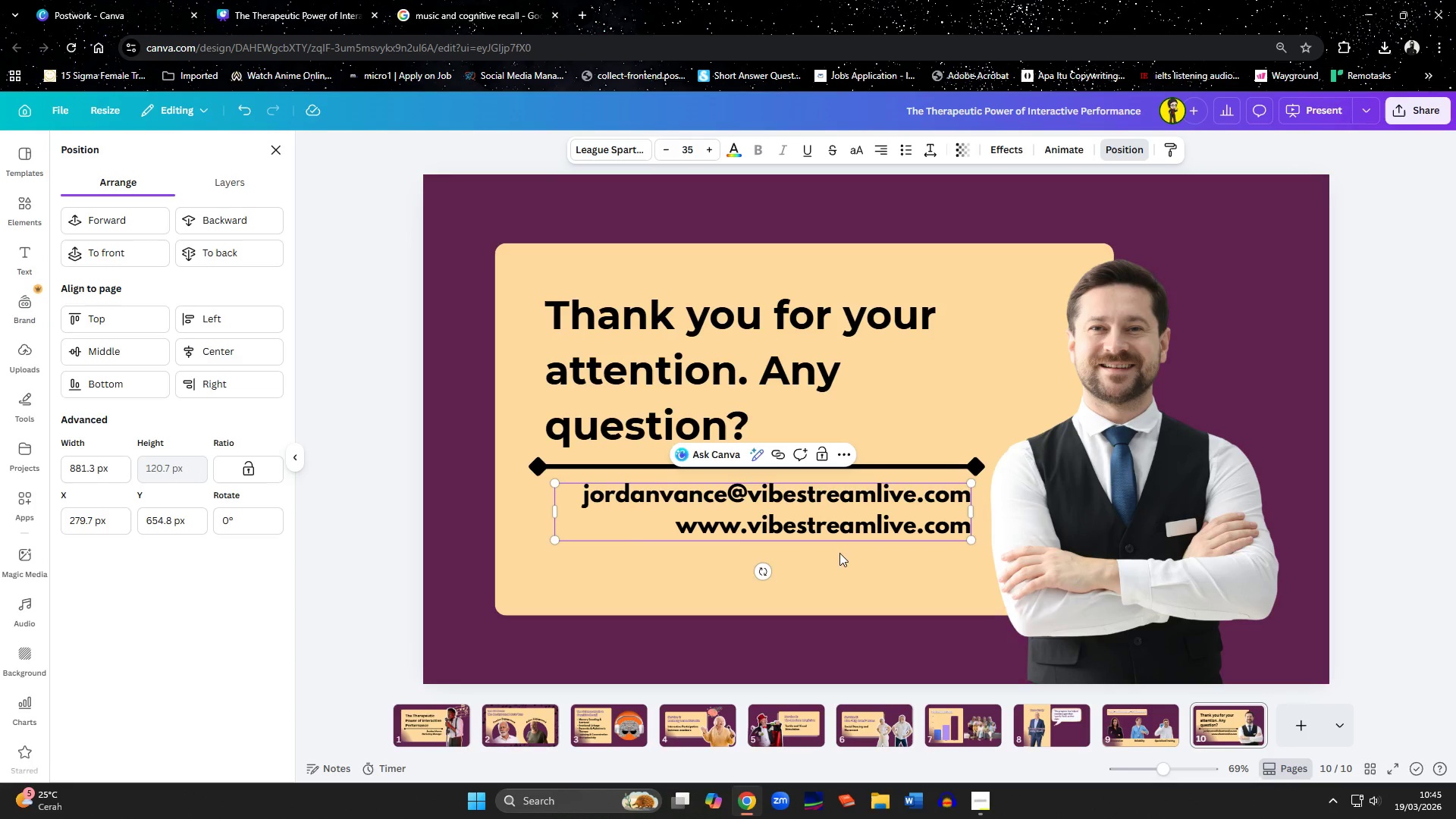 
left_click([834, 613])
 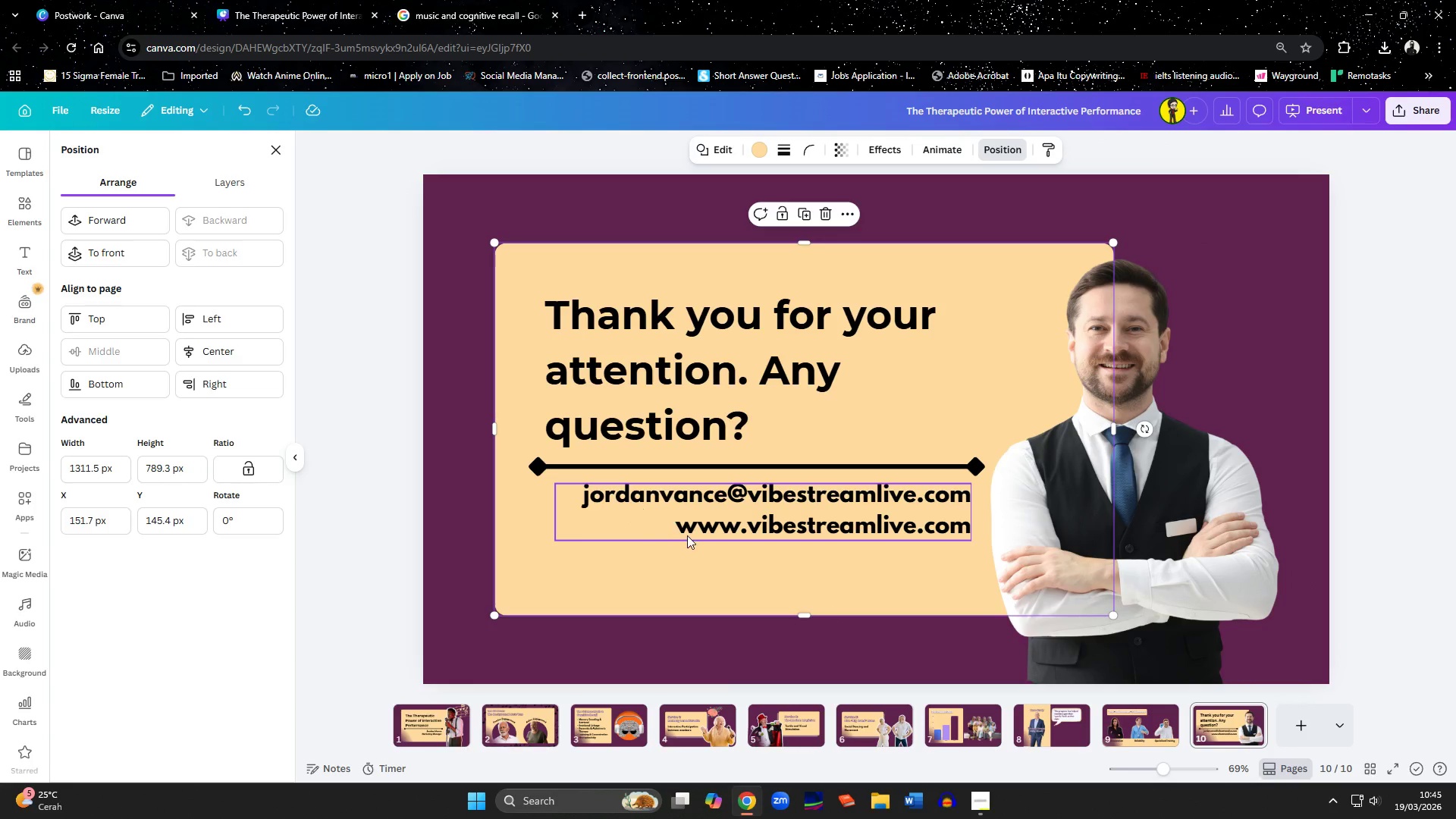 
left_click([661, 494])
 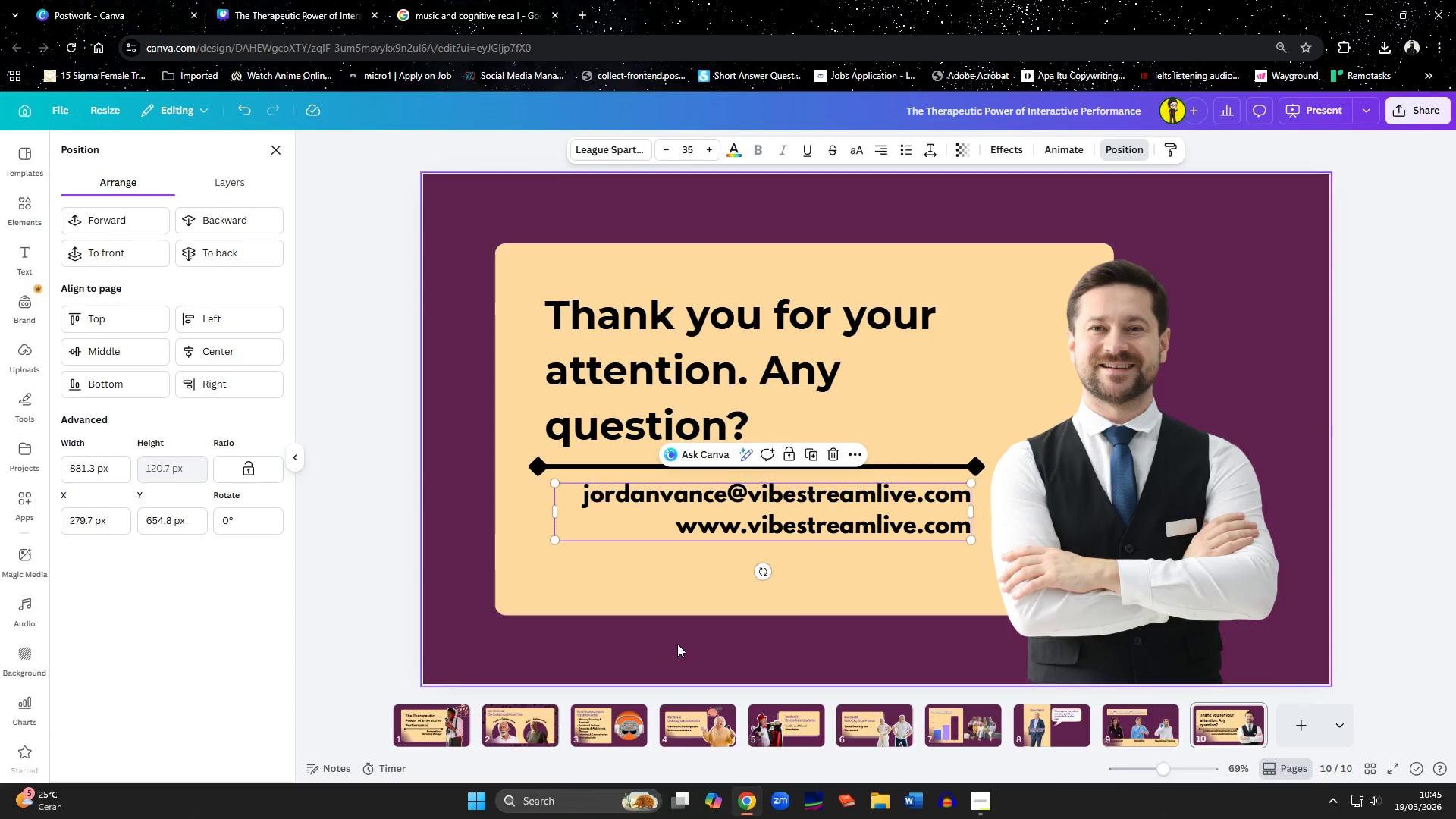 
left_click([677, 645])
 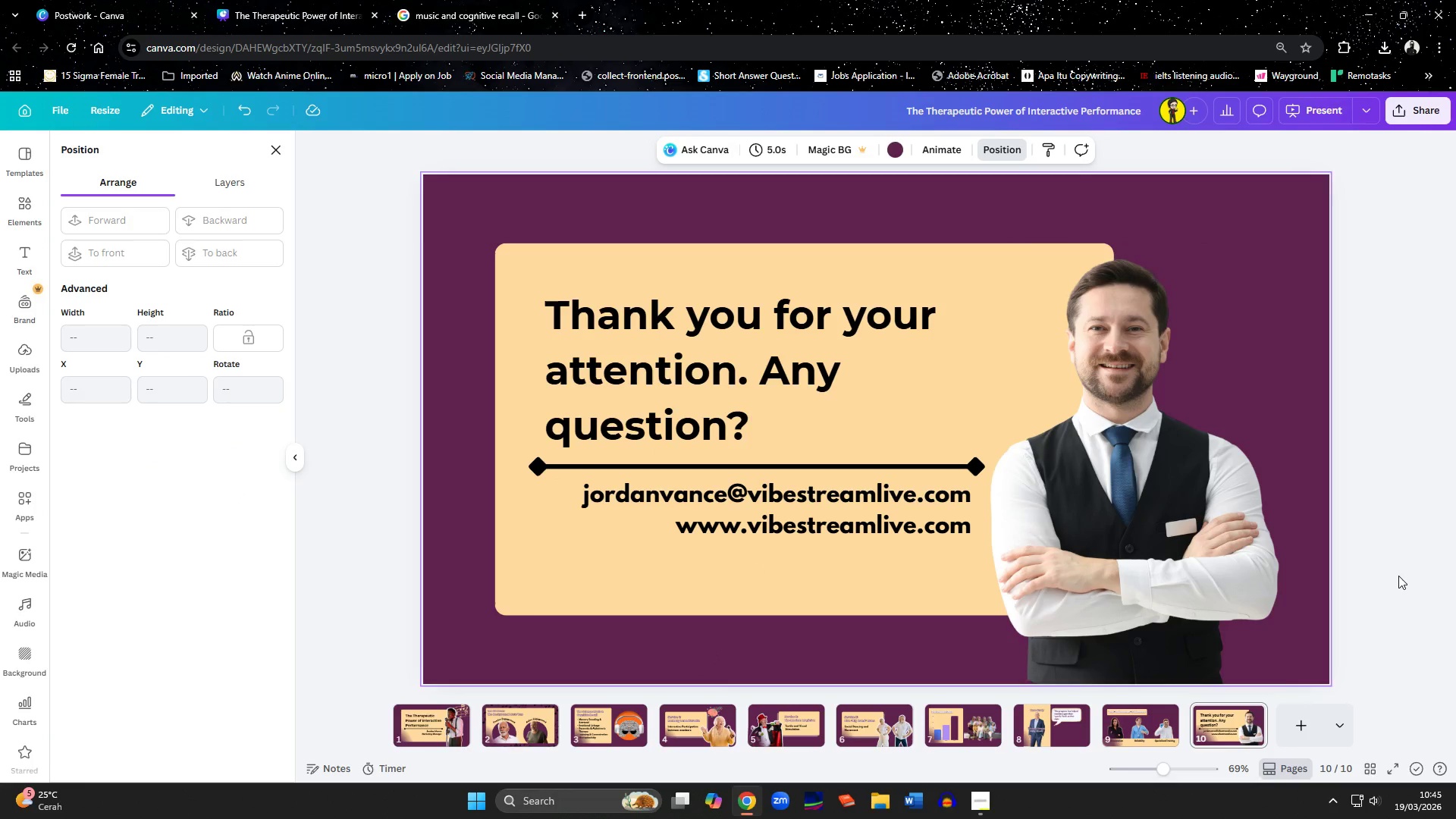 
left_click([1112, 300])
 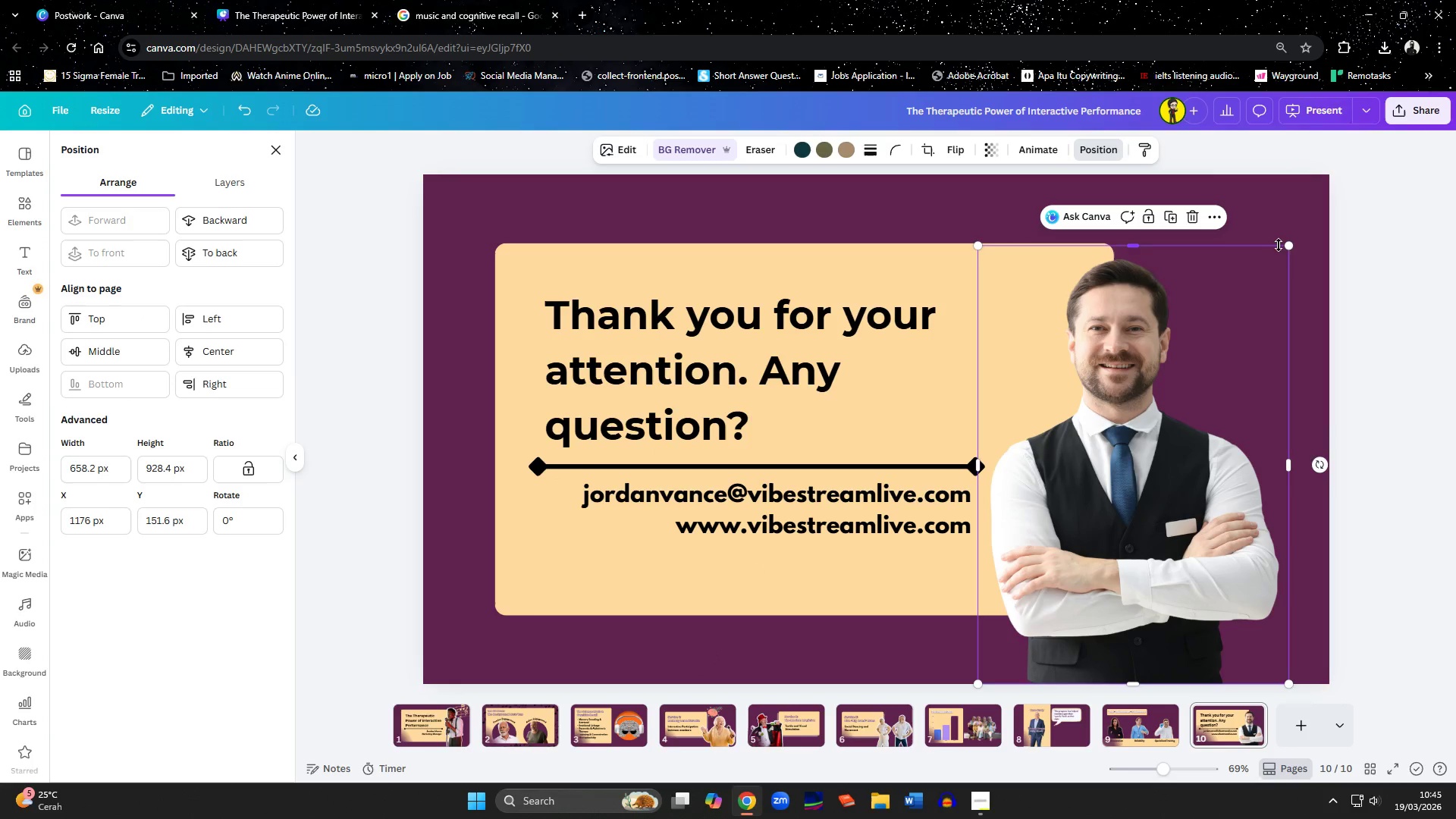 
left_click_drag(start_coordinate=[1291, 245], to_coordinate=[1311, 227])
 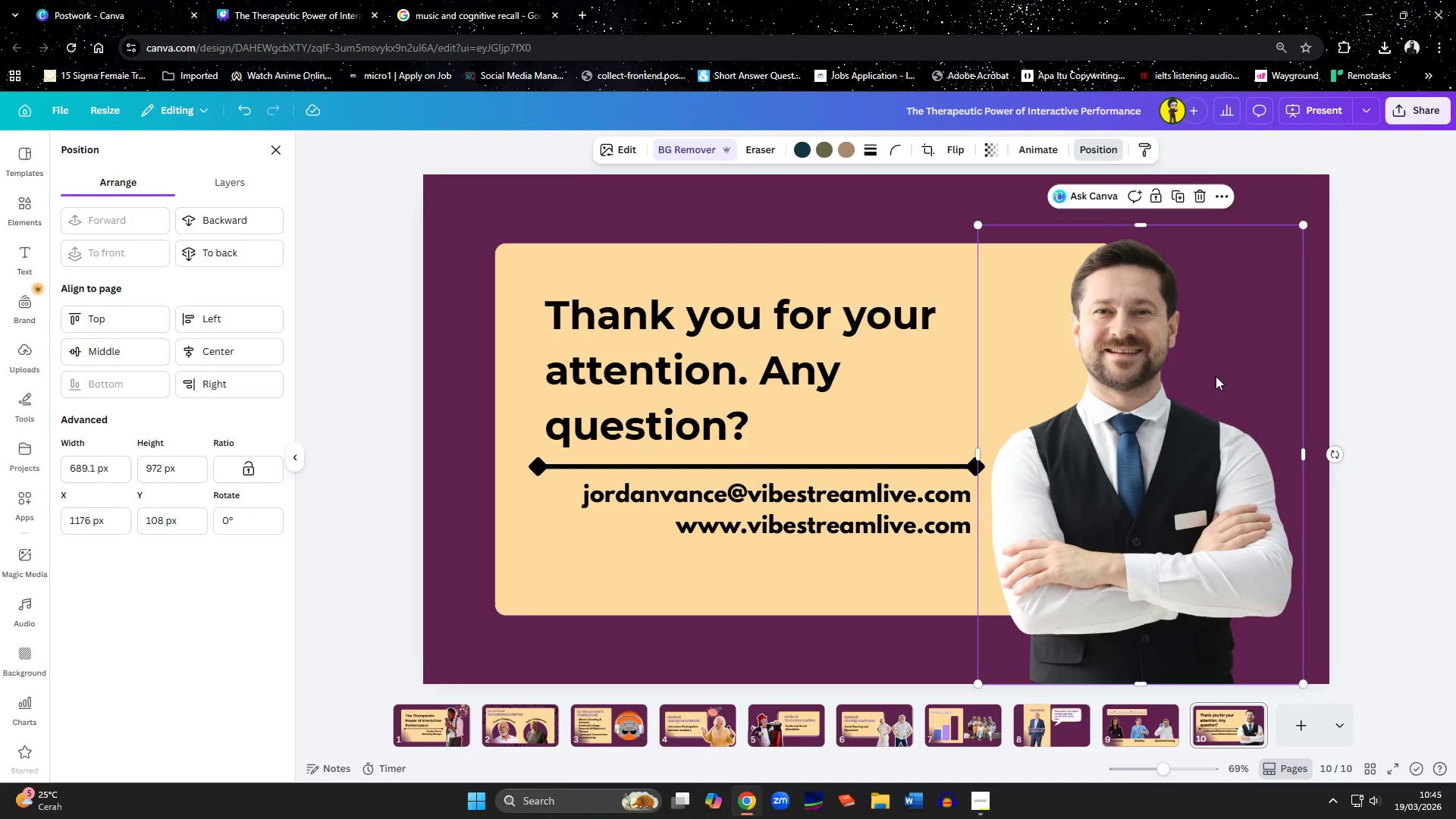 
left_click_drag(start_coordinate=[1216, 376], to_coordinate=[1203, 375])
 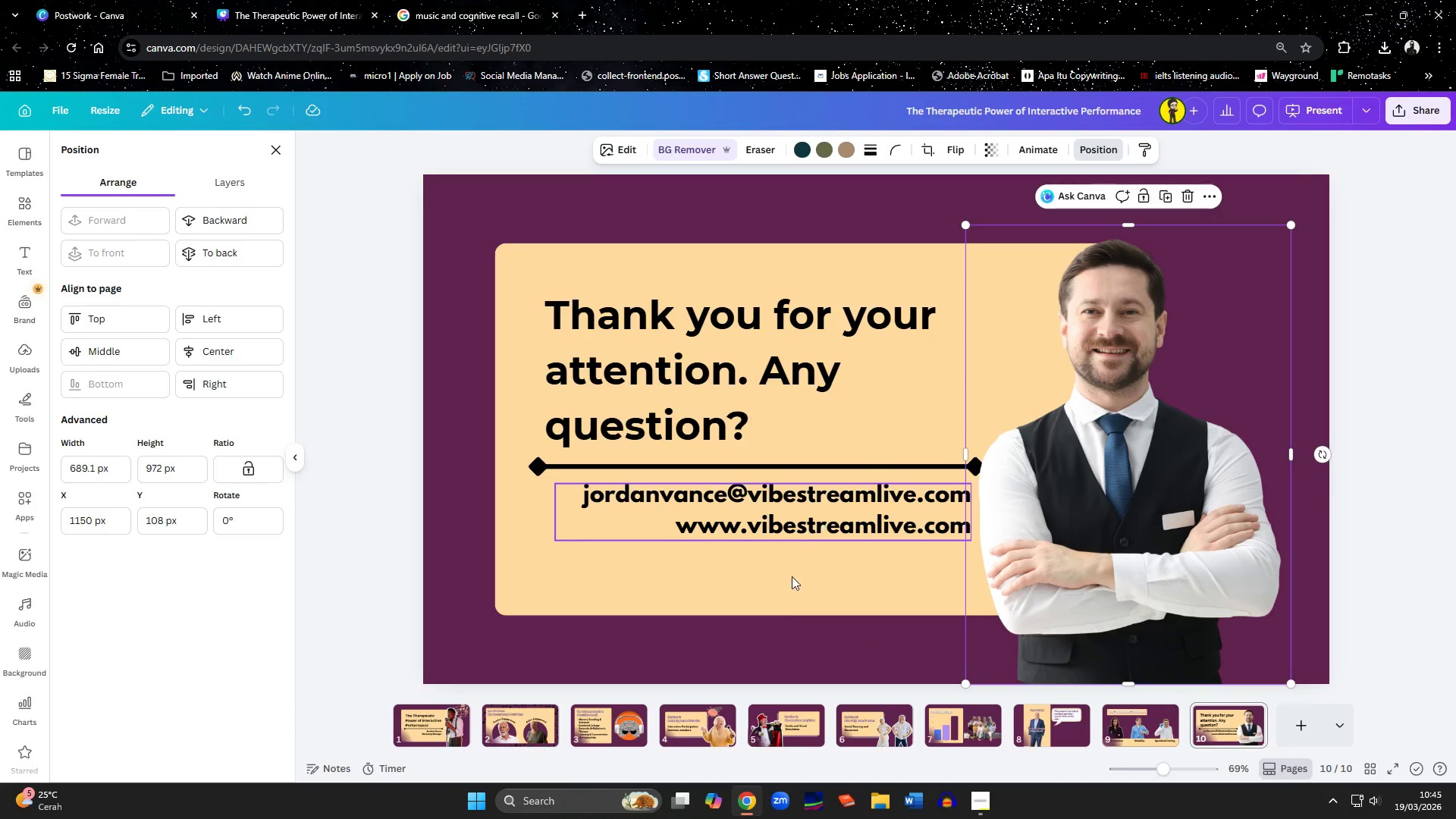 
left_click([774, 617])
 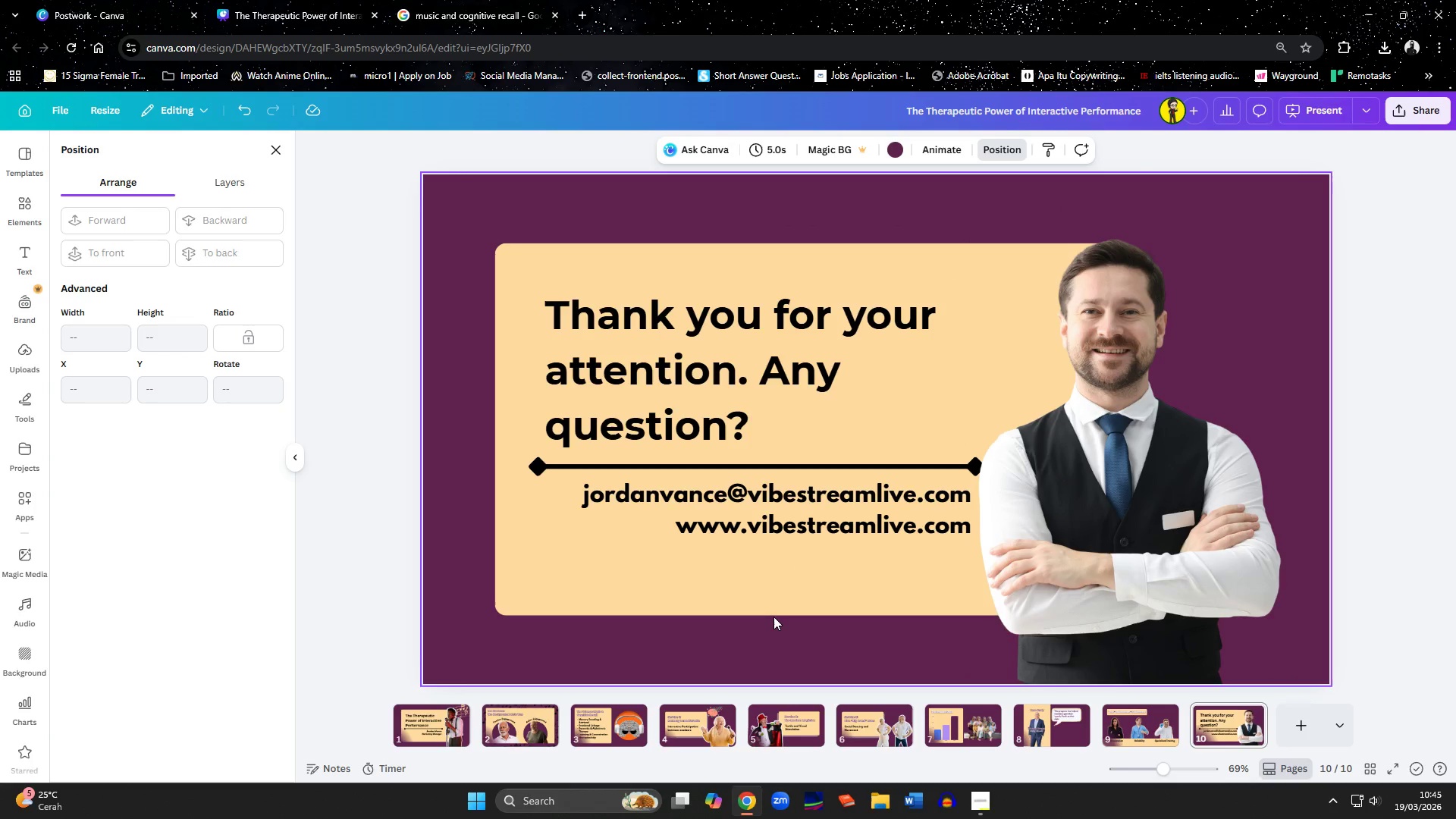 
left_click_drag(start_coordinate=[1134, 590], to_coordinate=[1138, 590])
 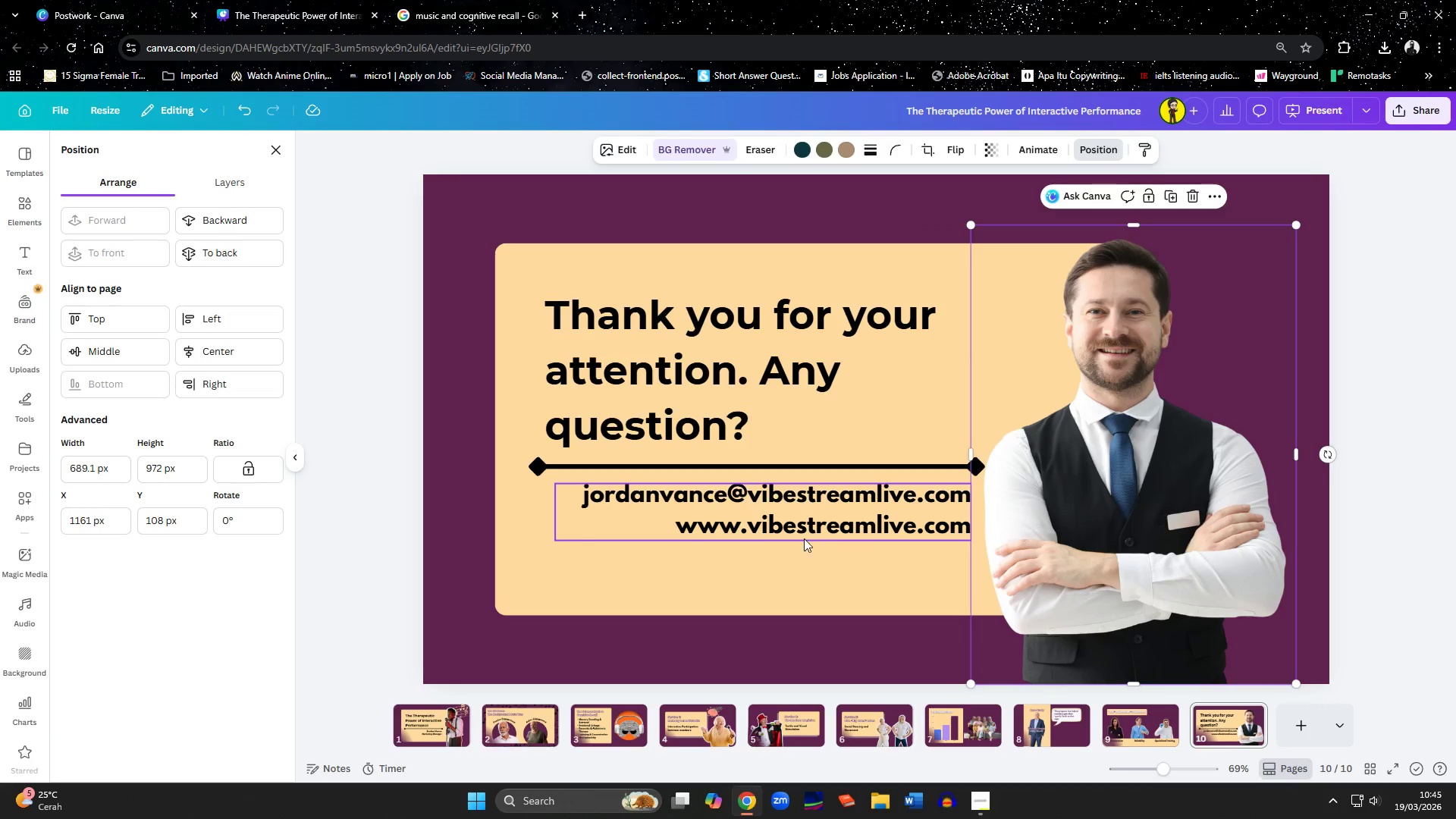 
left_click([804, 526])
 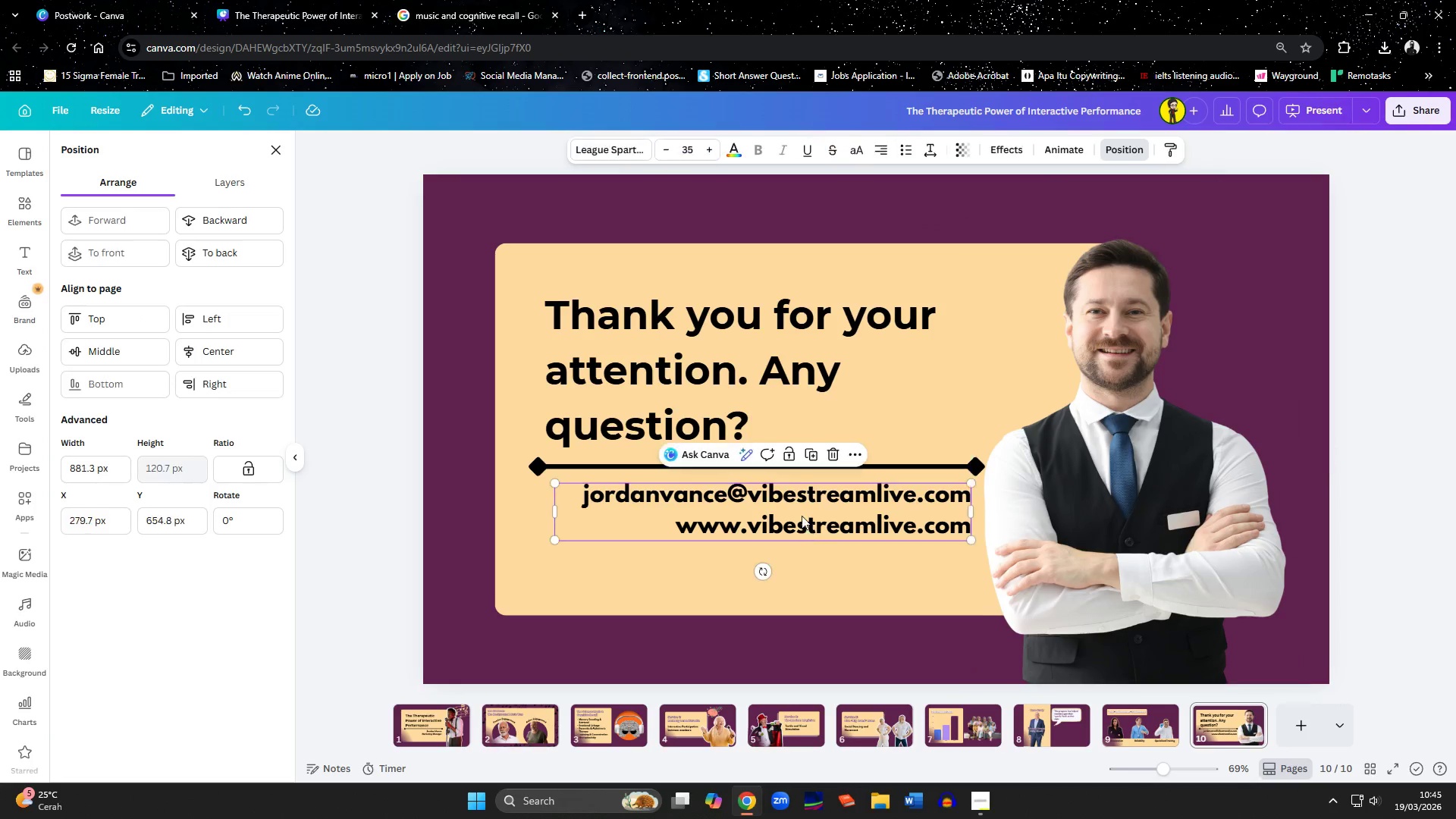 
hold_key(key=ShiftLeft, duration=1.5)
left_click([894, 467])
 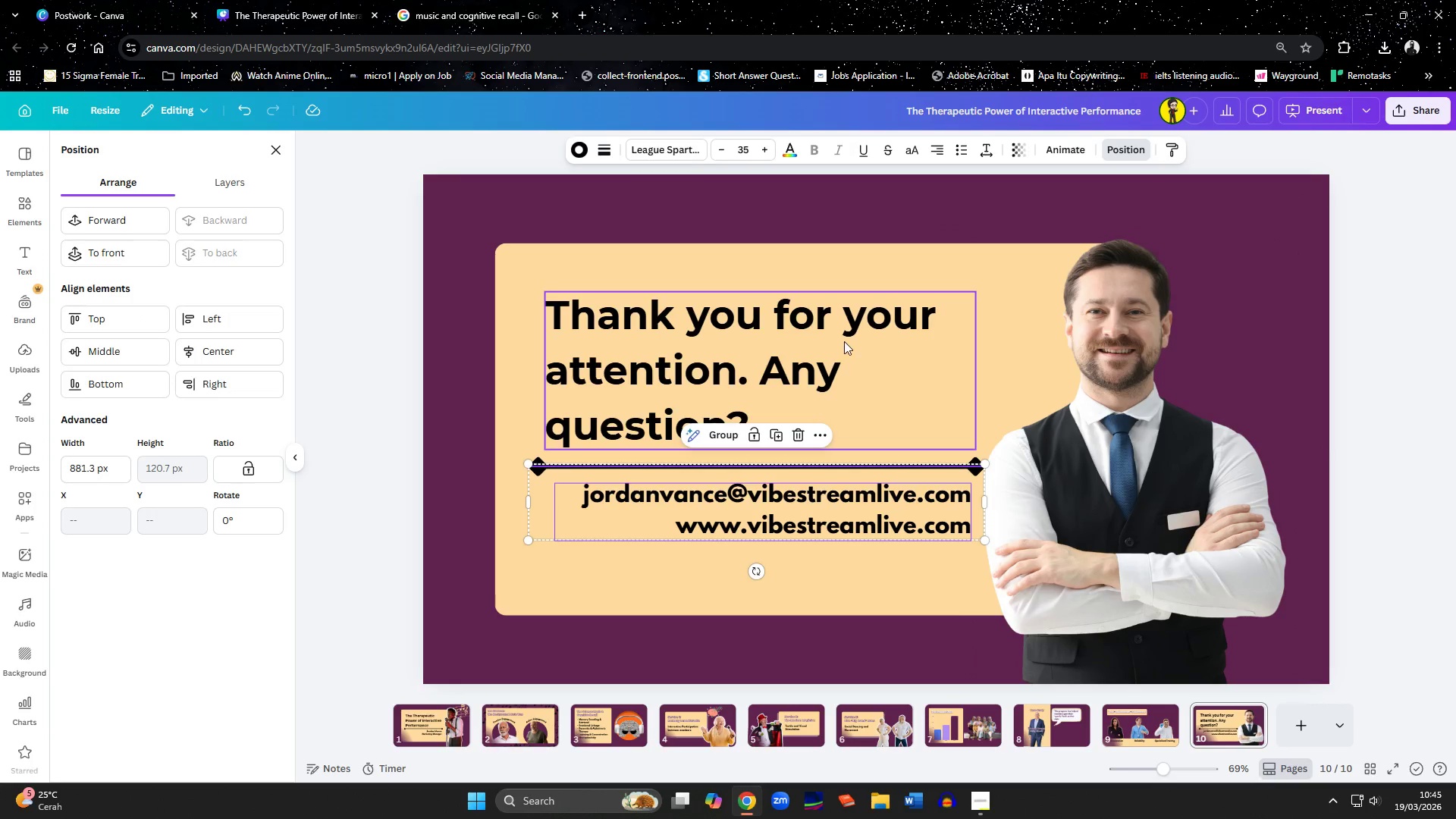 
double_click([843, 338])
 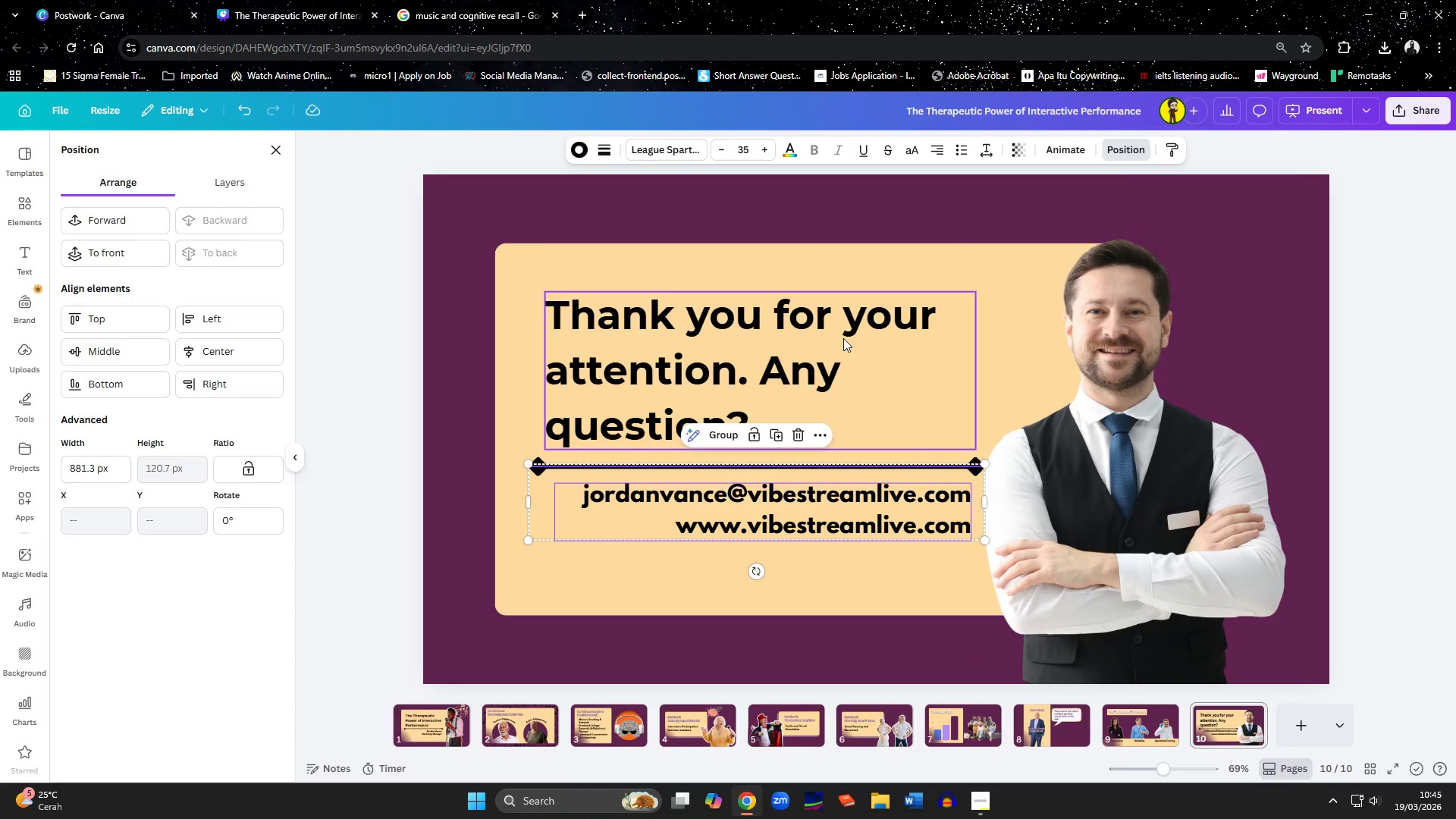 
hold_key(key=ShiftLeft, duration=0.92)
left_click([704, 584])
 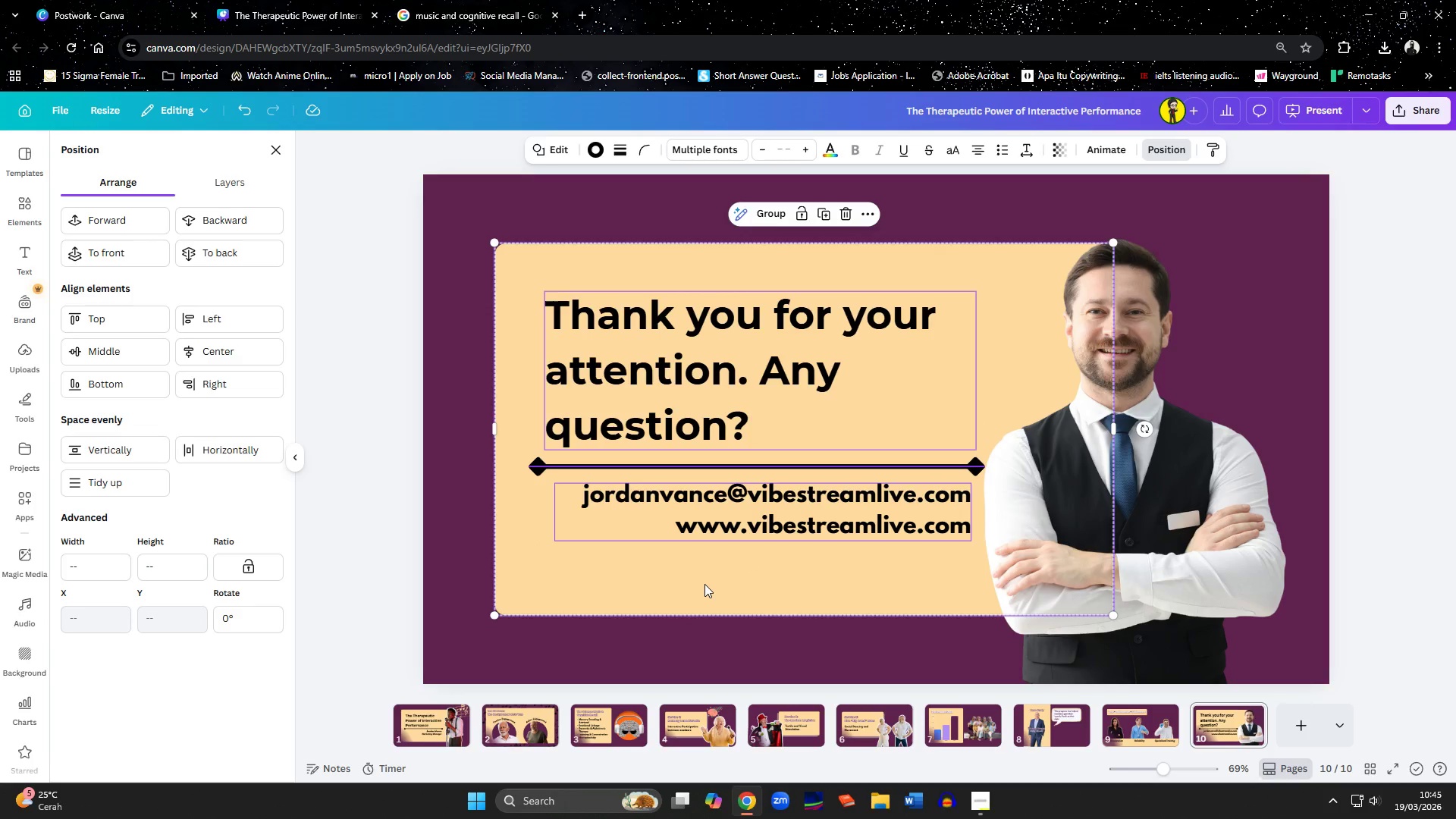 
hold_key(key=ArrowLeft, duration=1.36)
 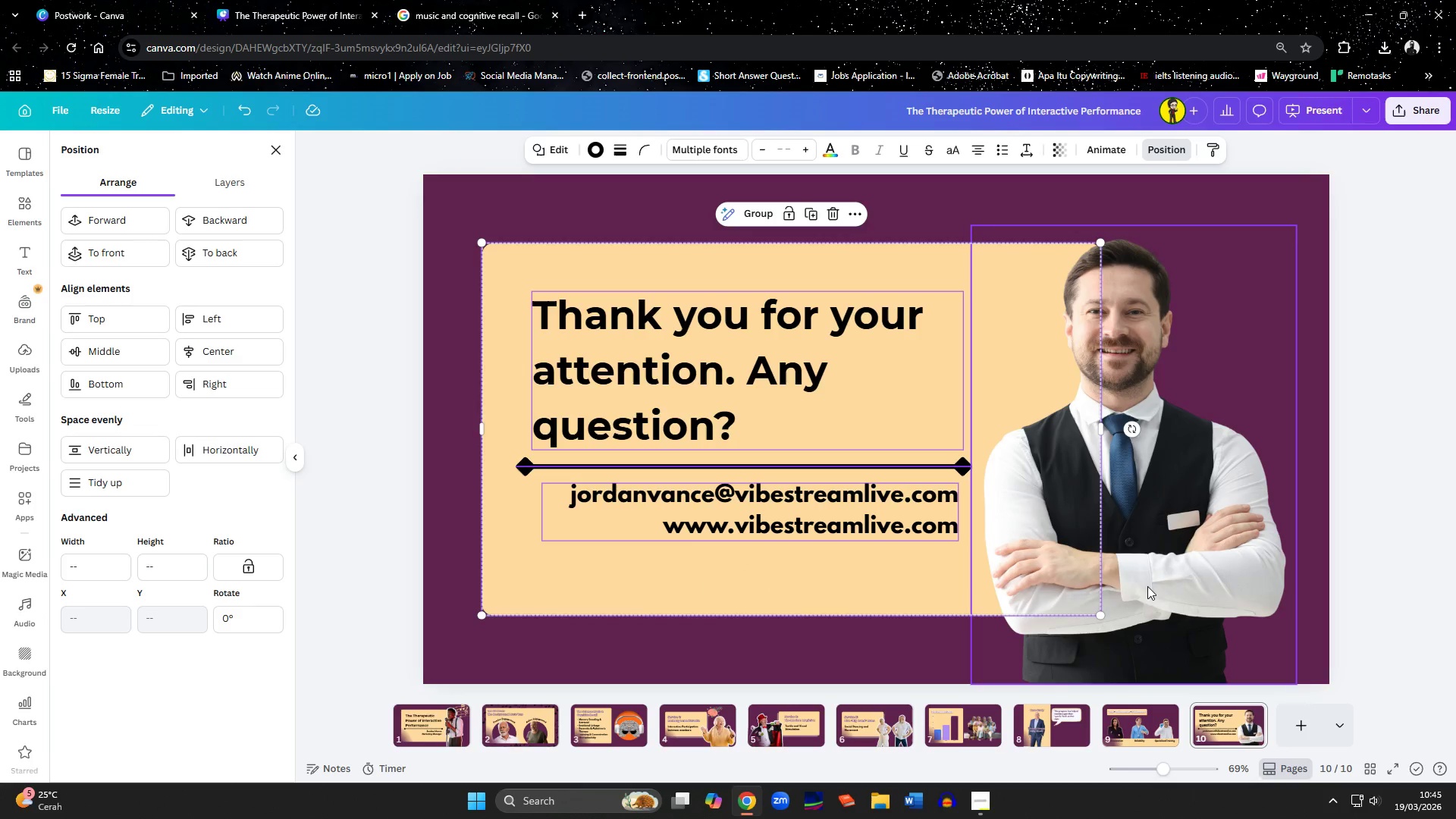 
left_click([1412, 516])
 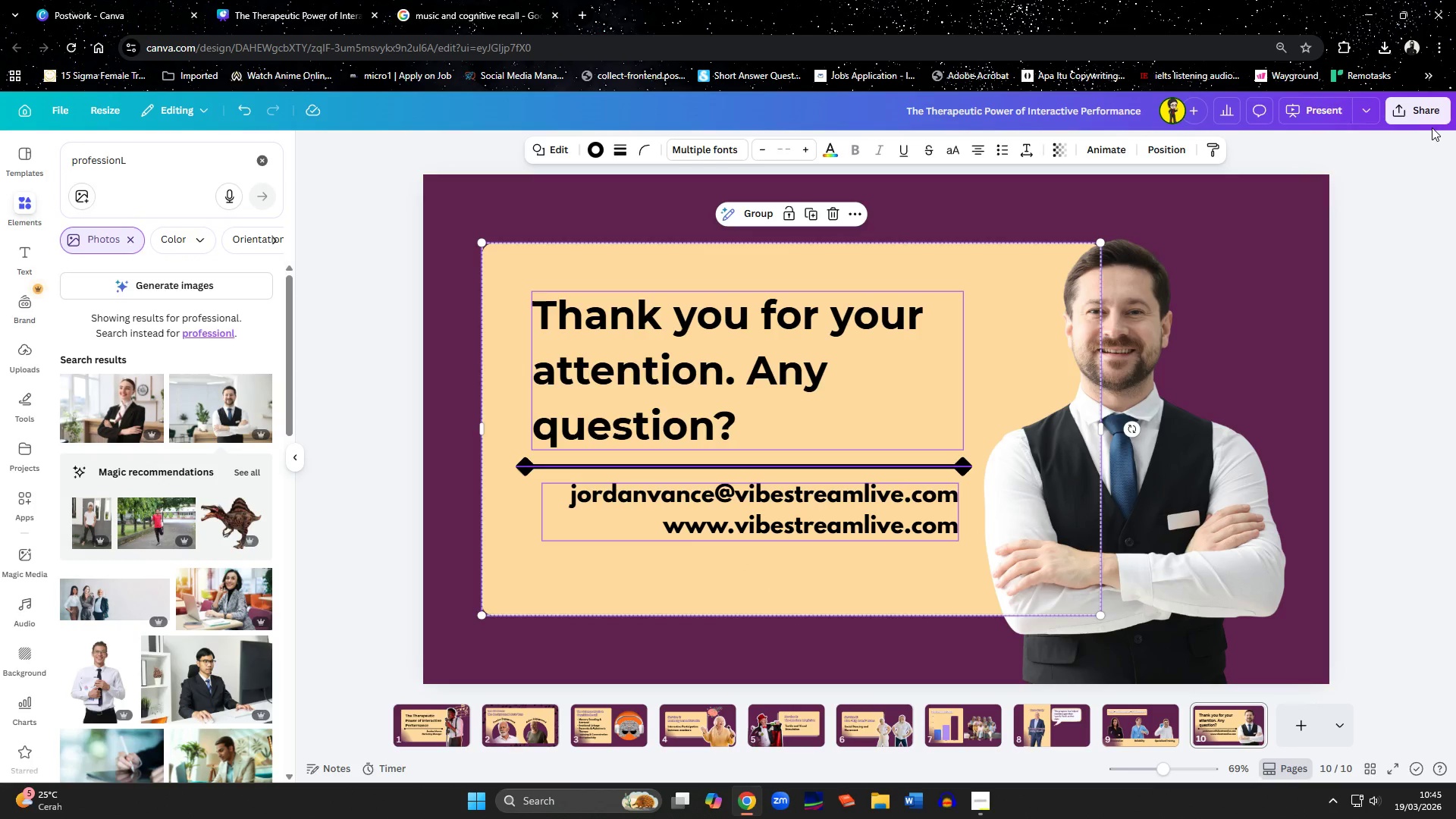 
double_click([1432, 114])